 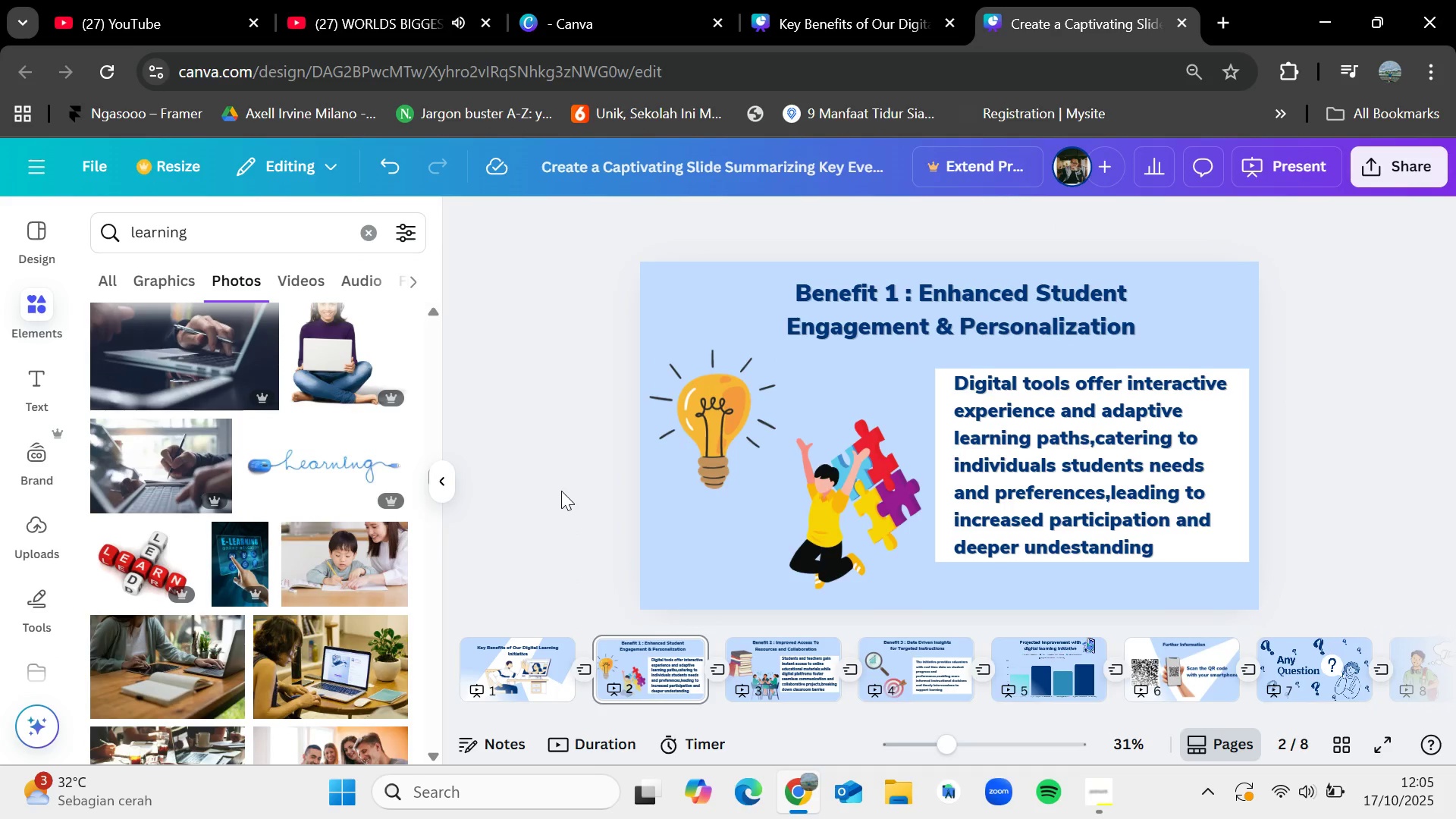 
left_click_drag(start_coordinate=[513, 683], to_coordinate=[513, 670])
 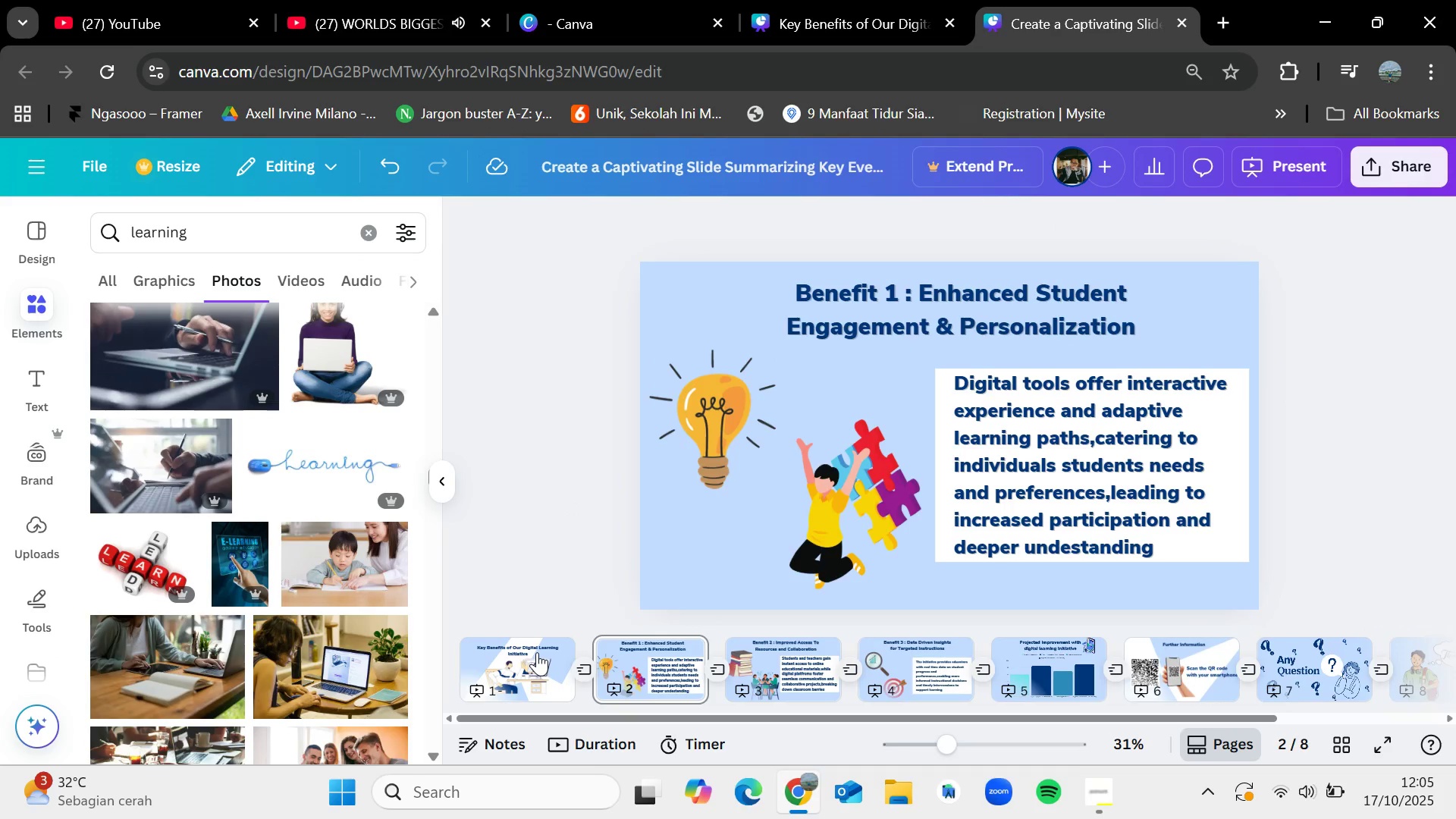 
left_click([537, 652])
 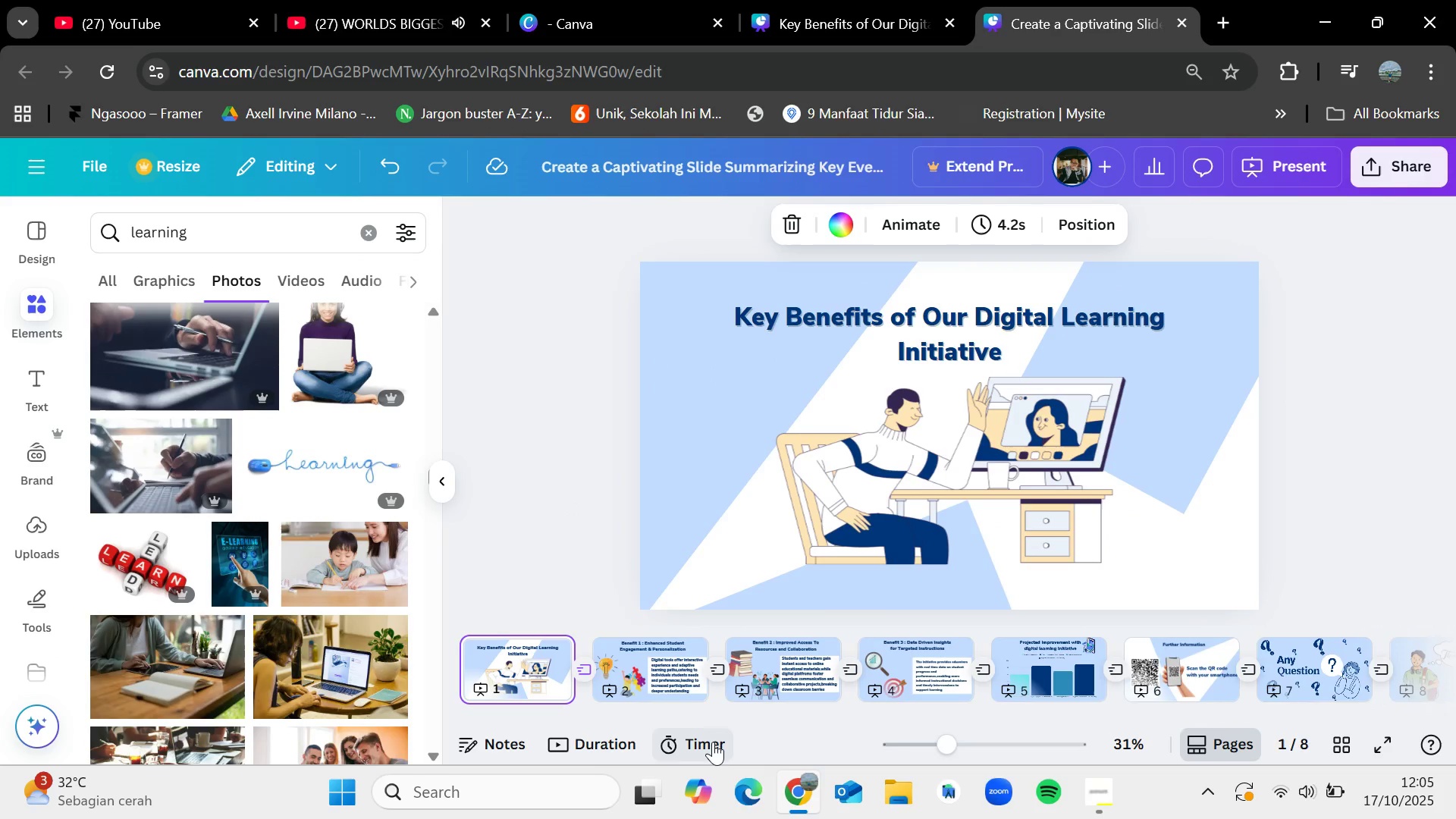 
left_click([713, 742])
 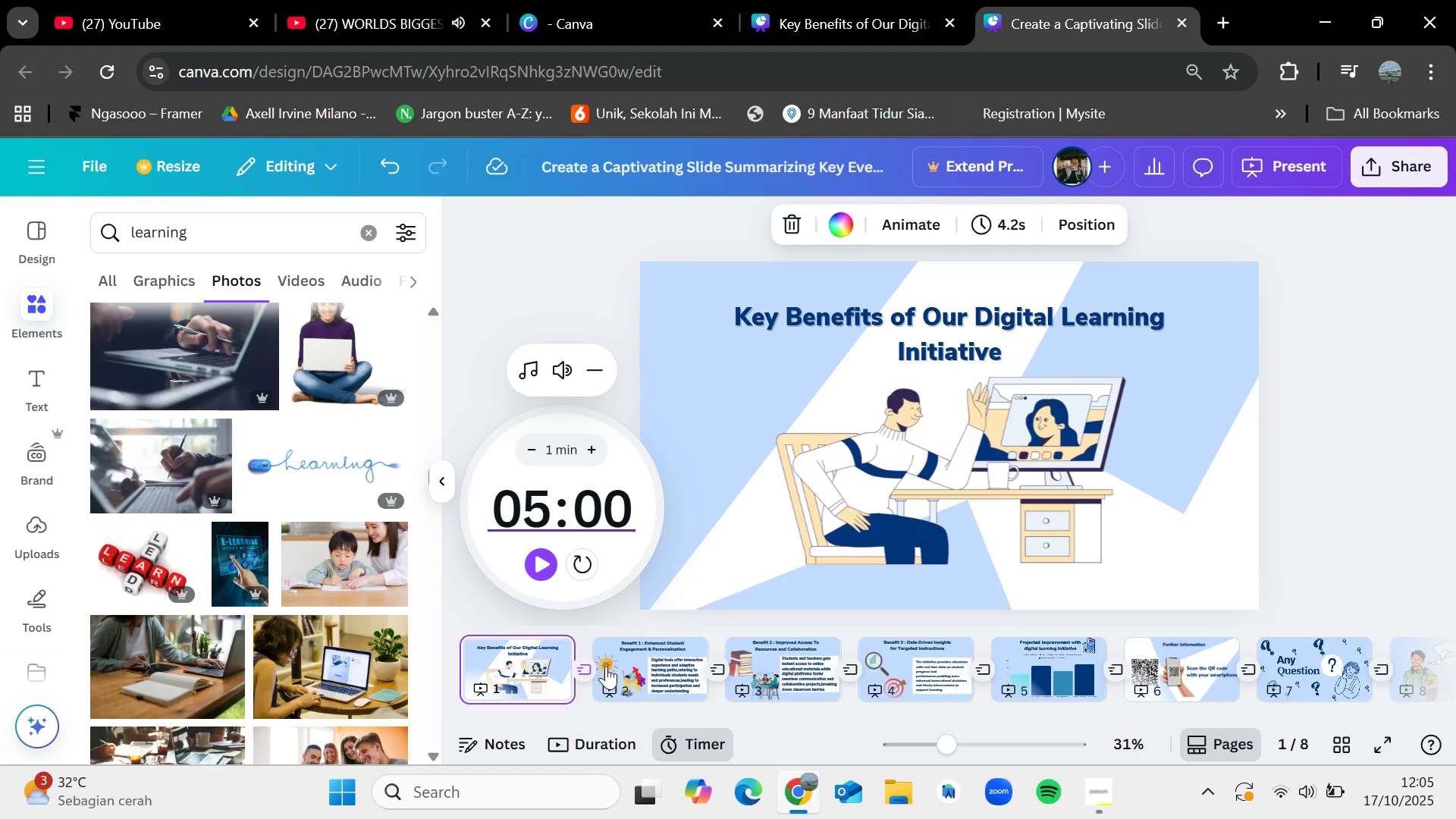 
left_click([694, 749])
 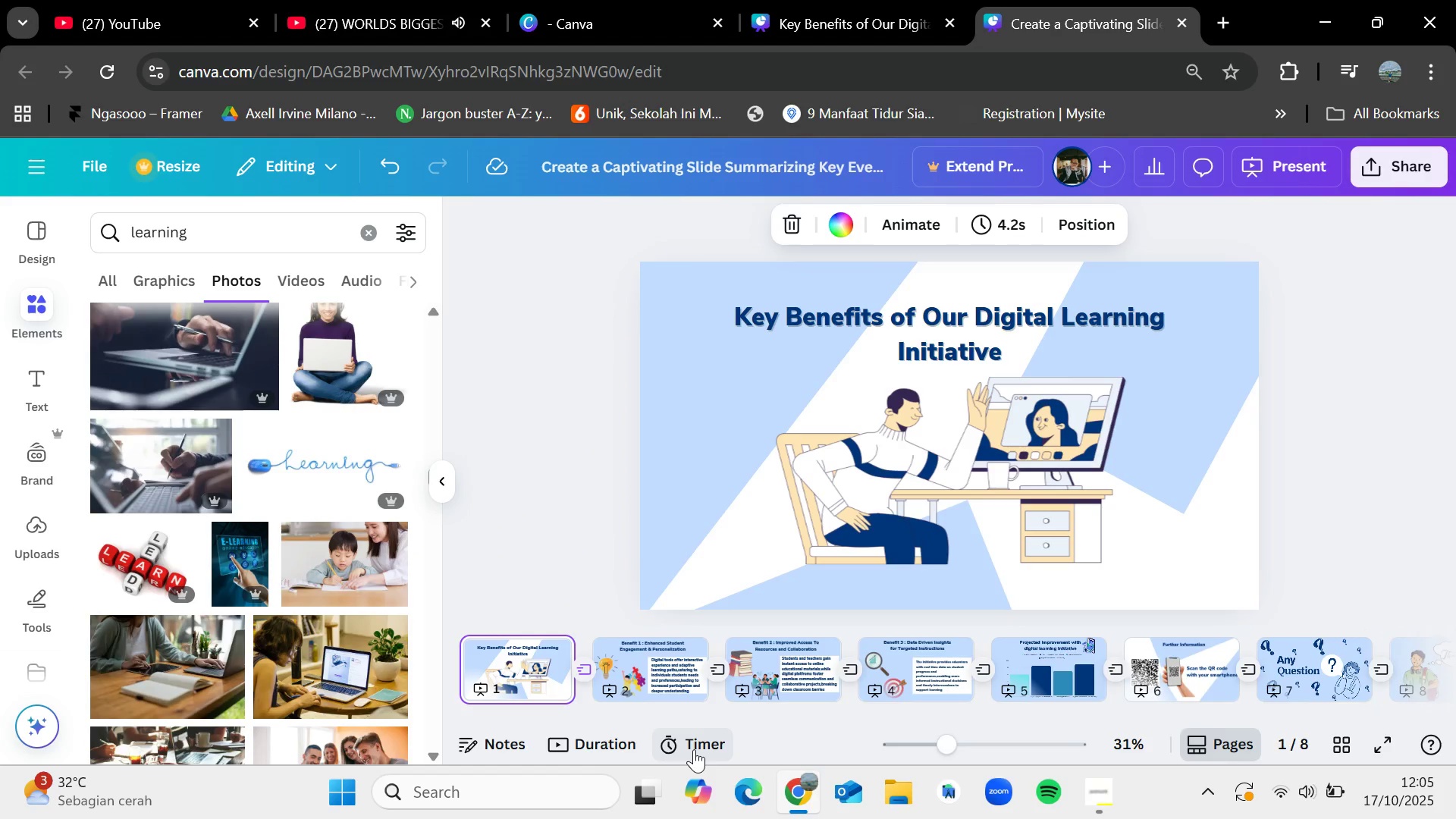 
left_click([692, 752])
 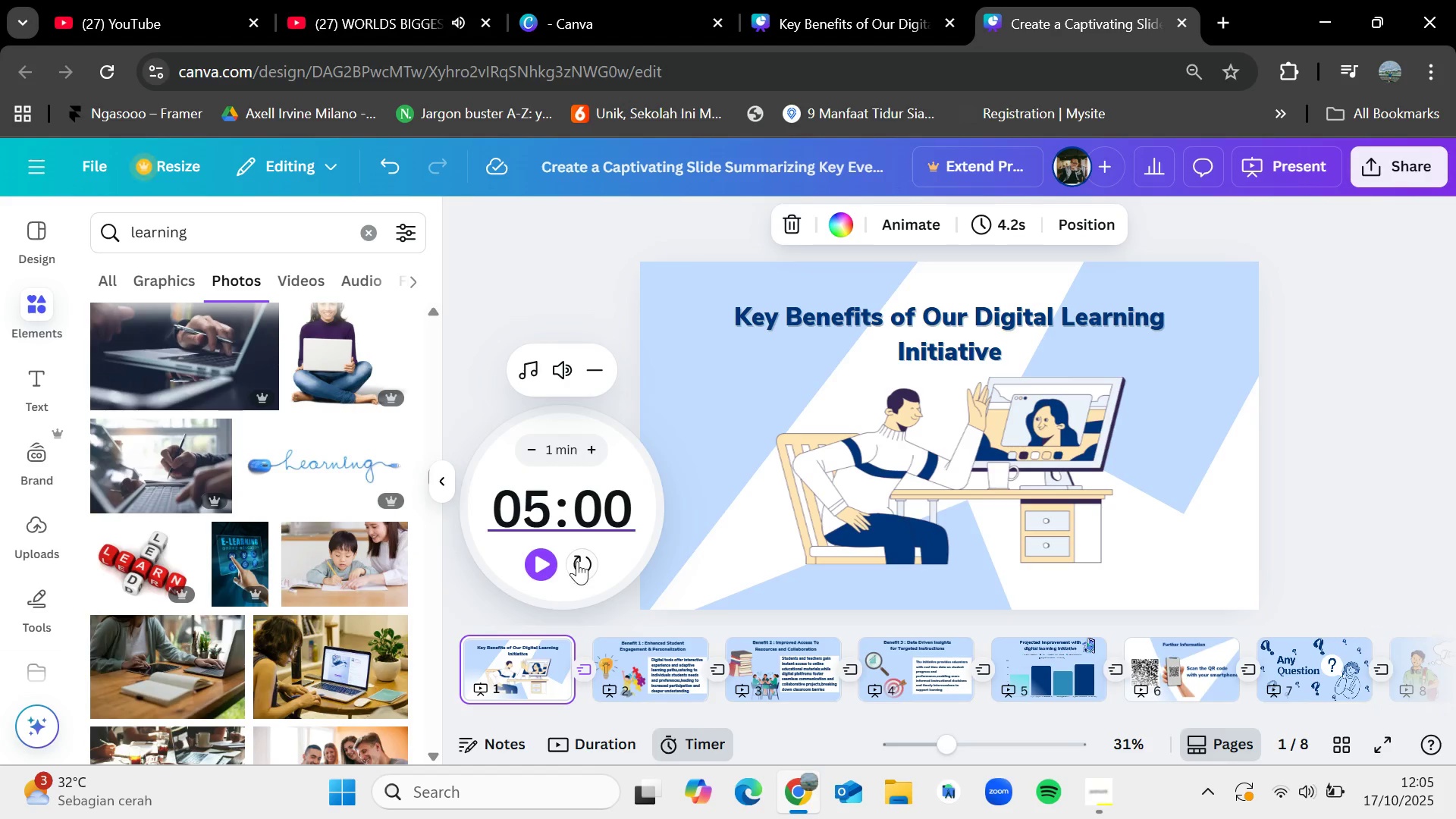 
left_click([586, 561])
 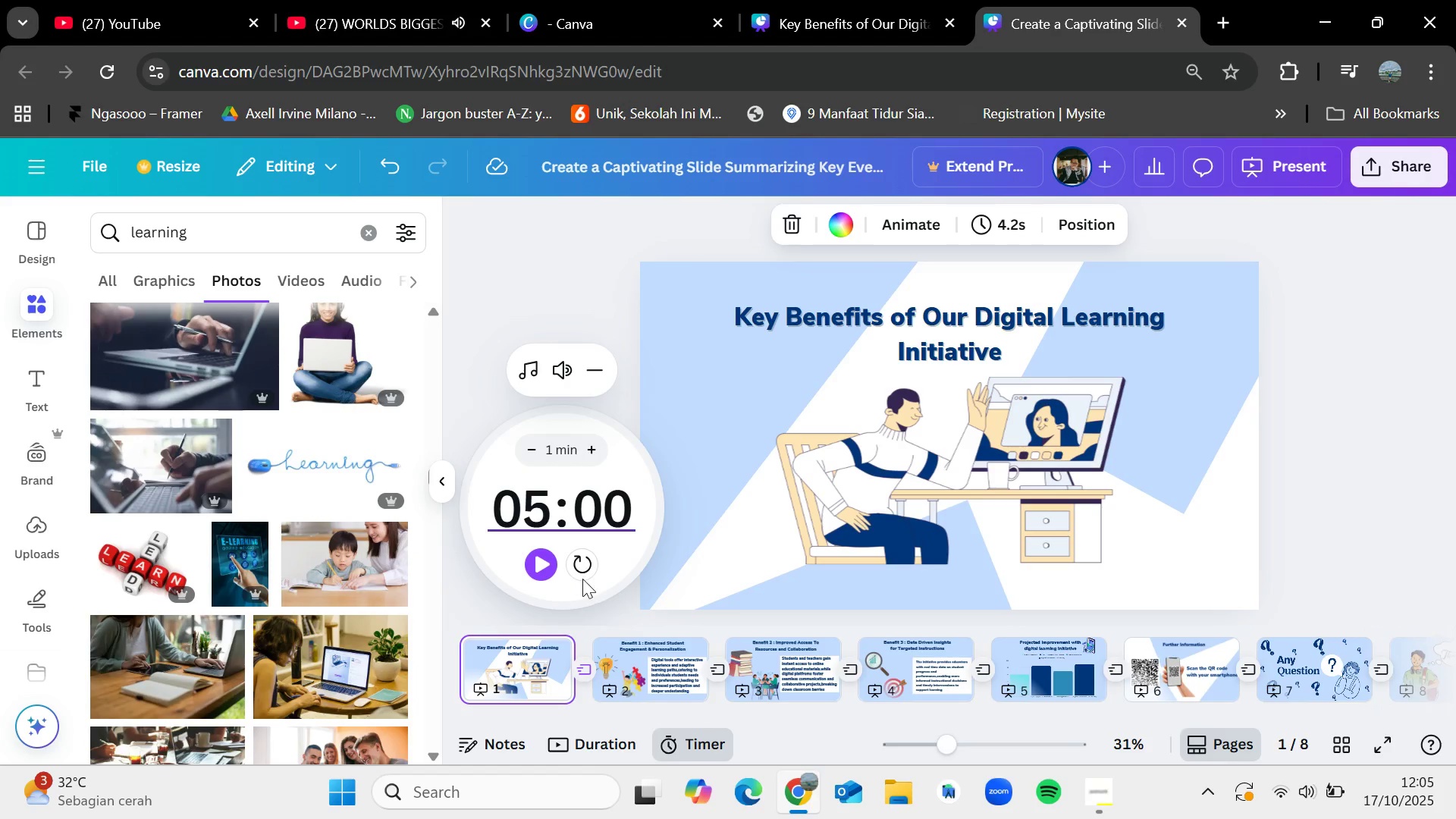 
left_click([574, 568])
 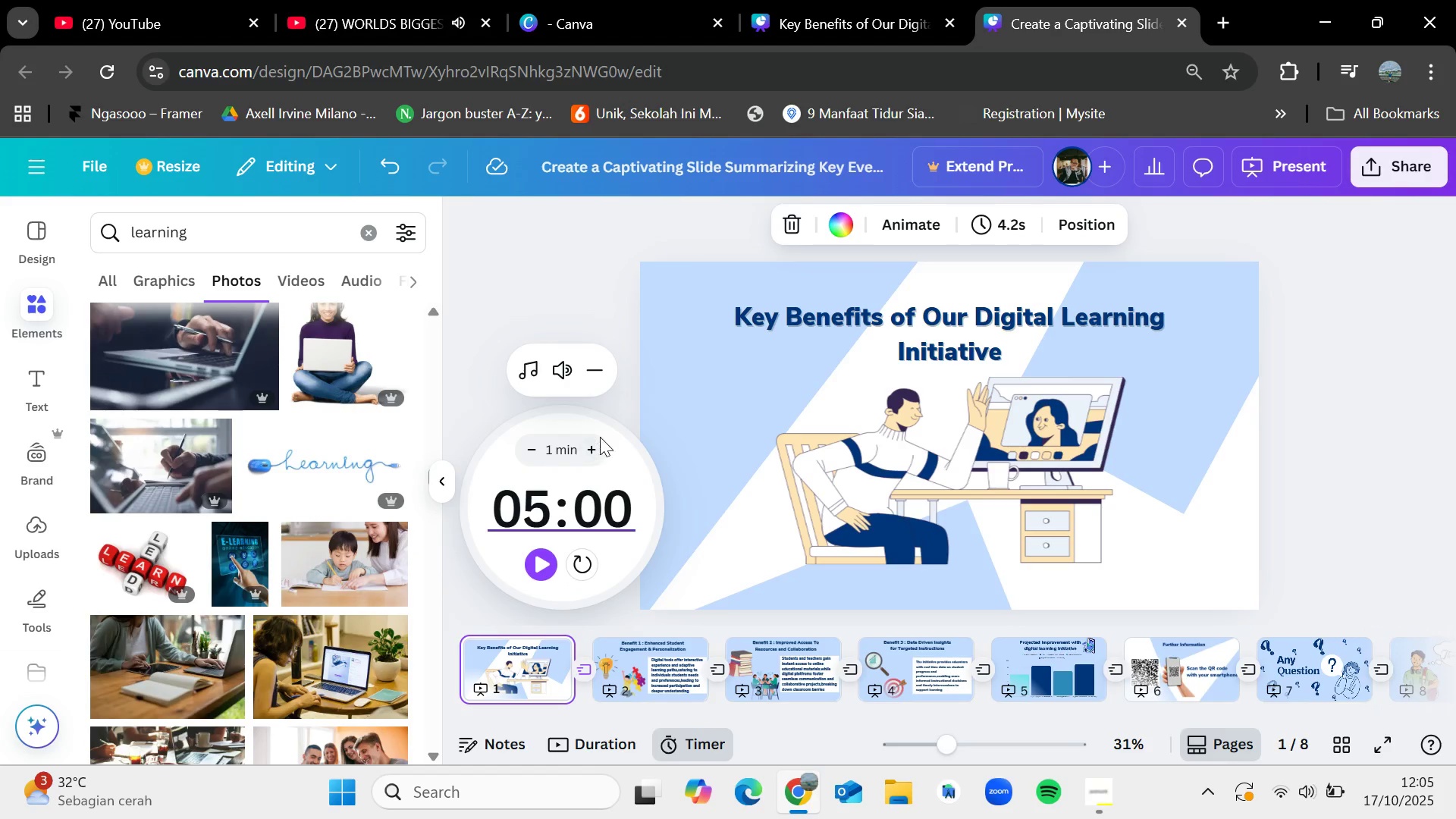 
left_click([594, 448])
 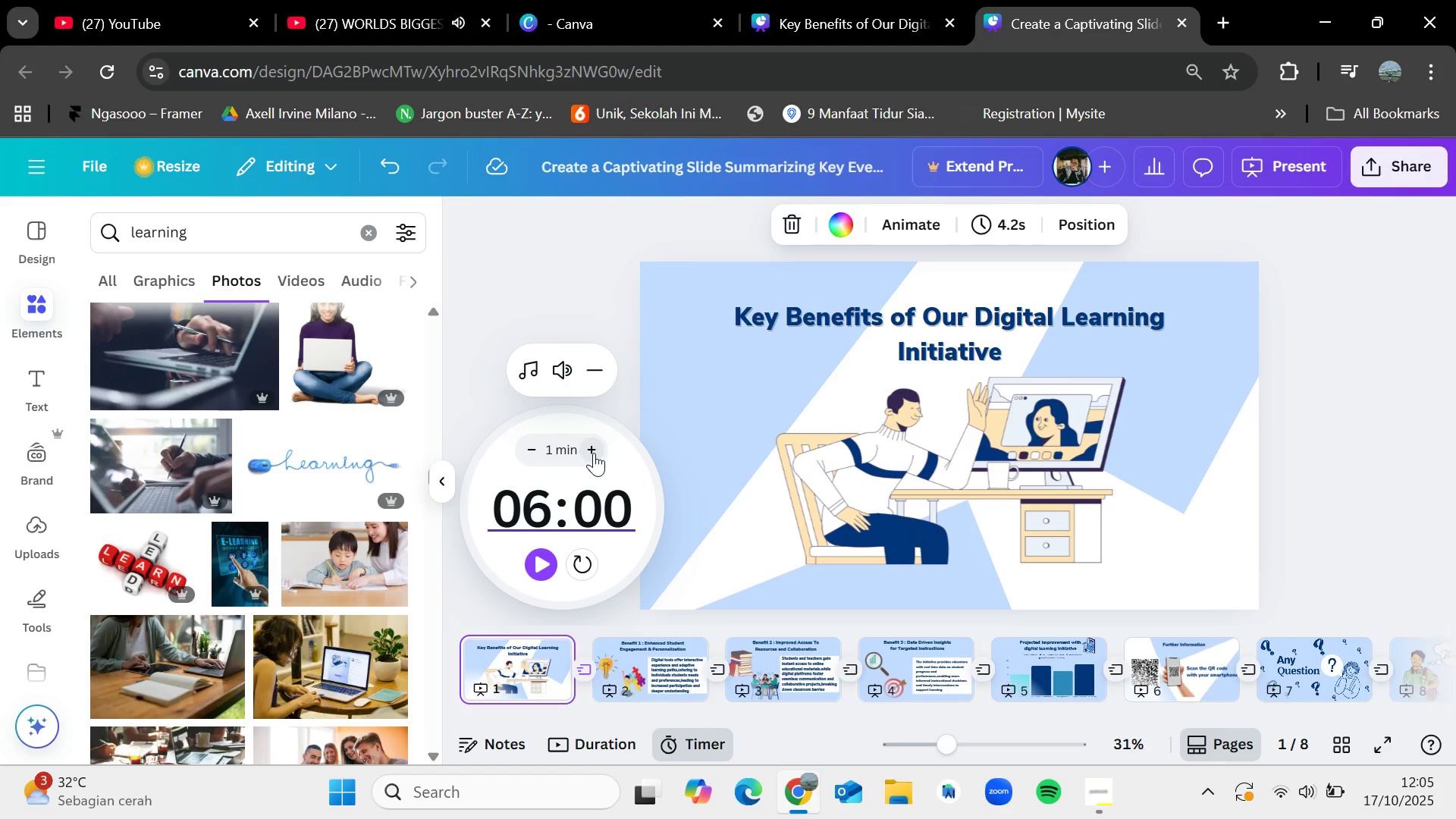 
left_click([594, 453])
 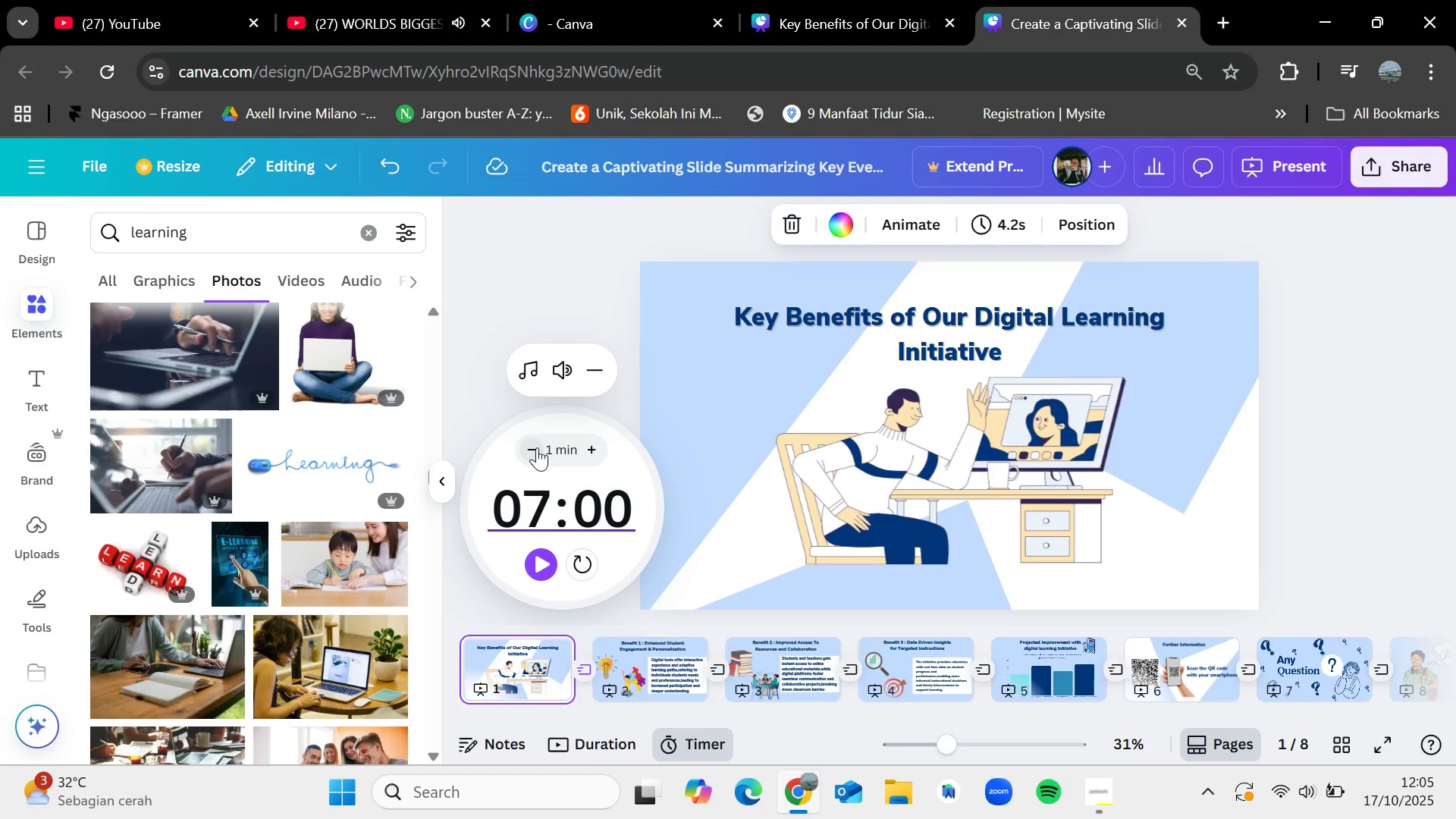 
double_click([537, 447])
 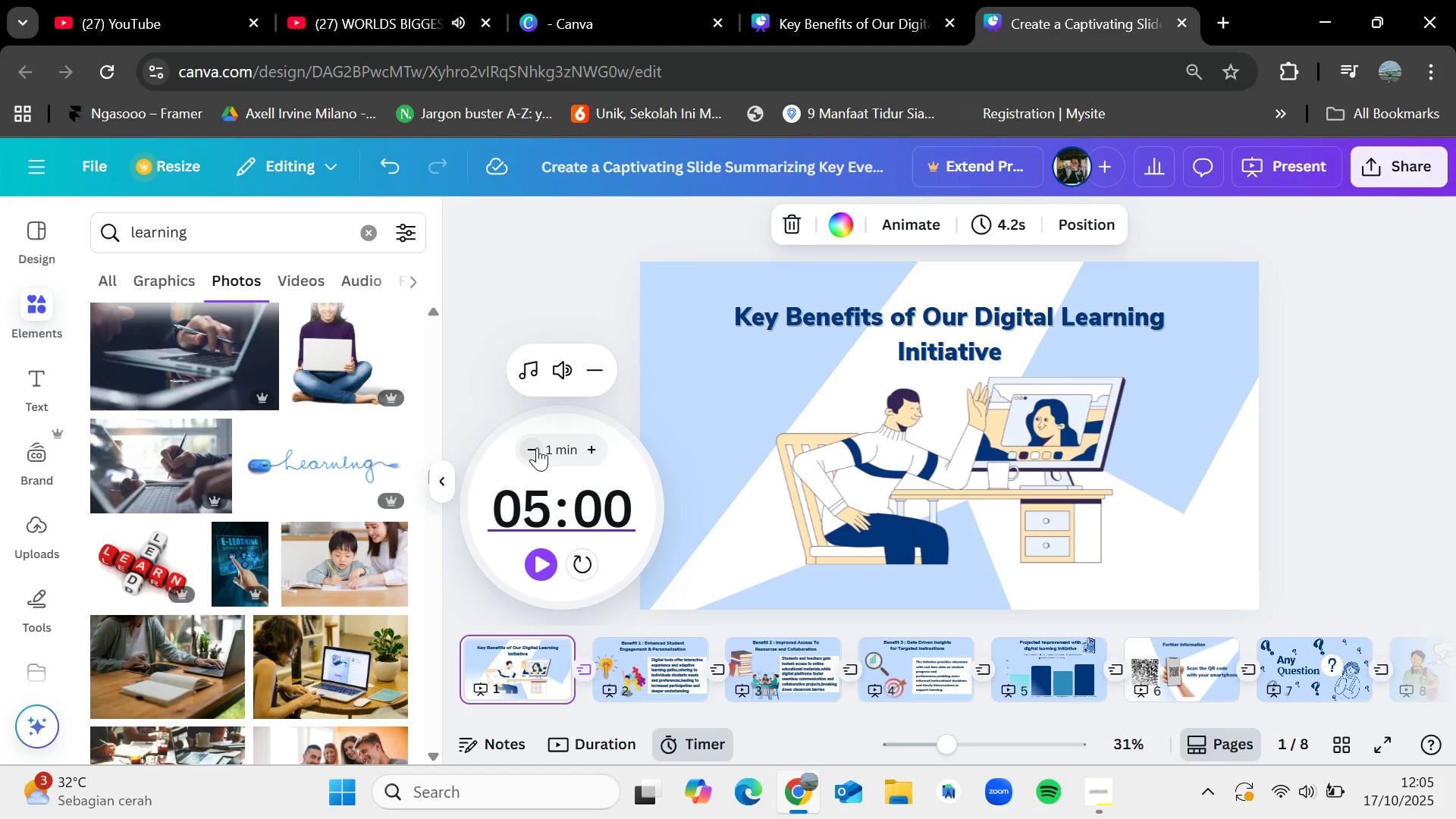 
left_click([537, 447])
 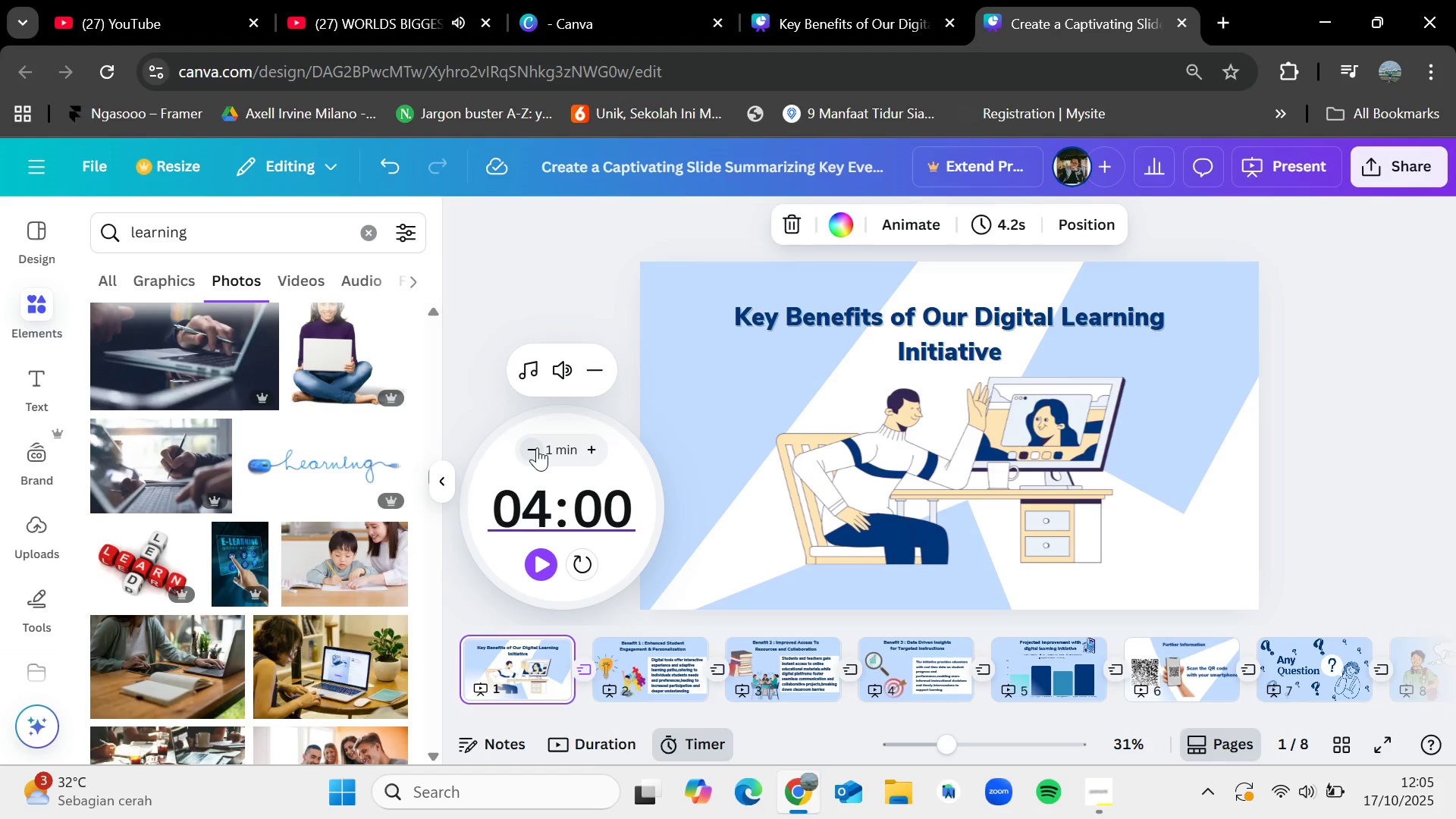 
left_click([537, 447])
 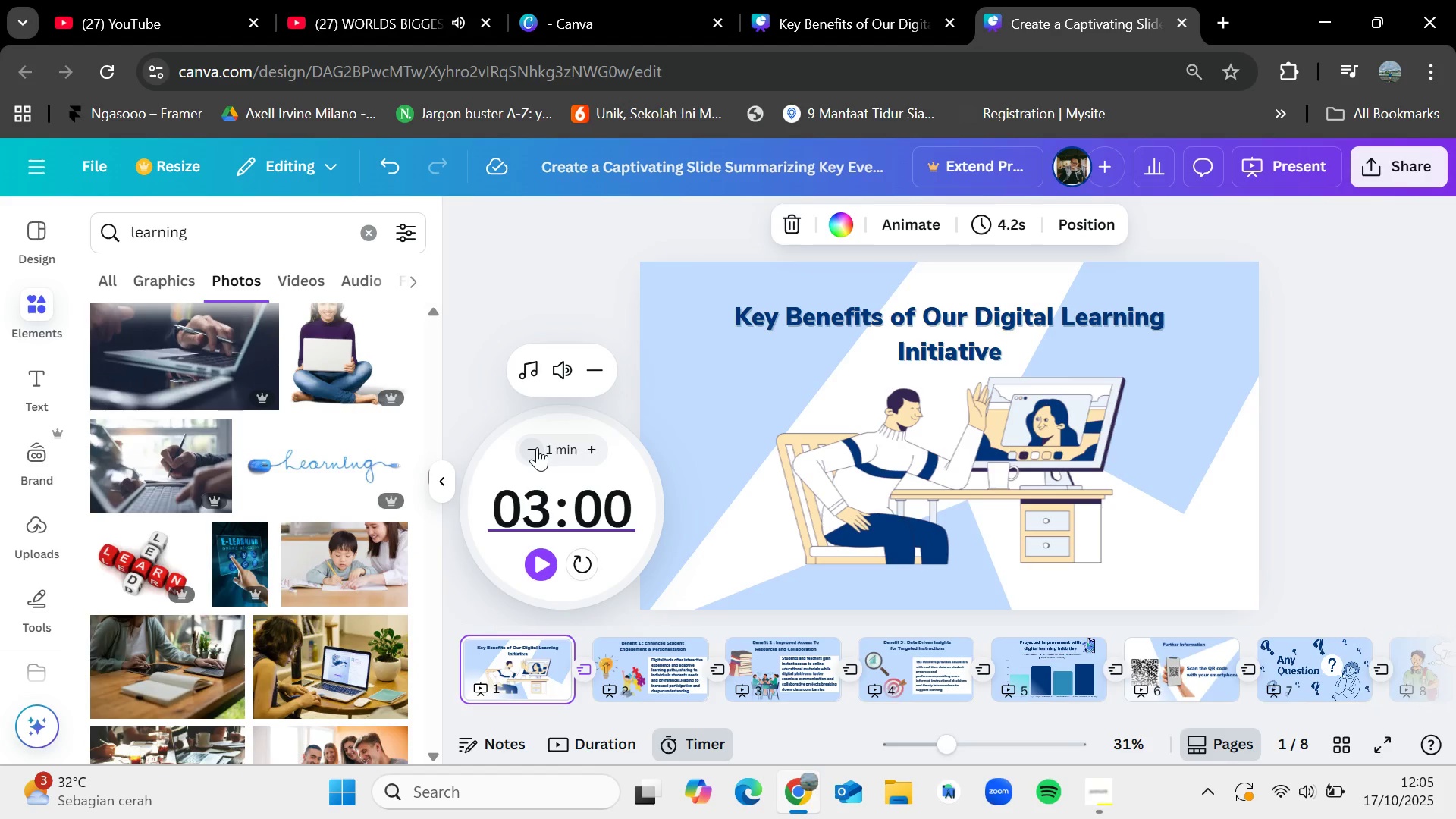 
left_click([537, 447])
 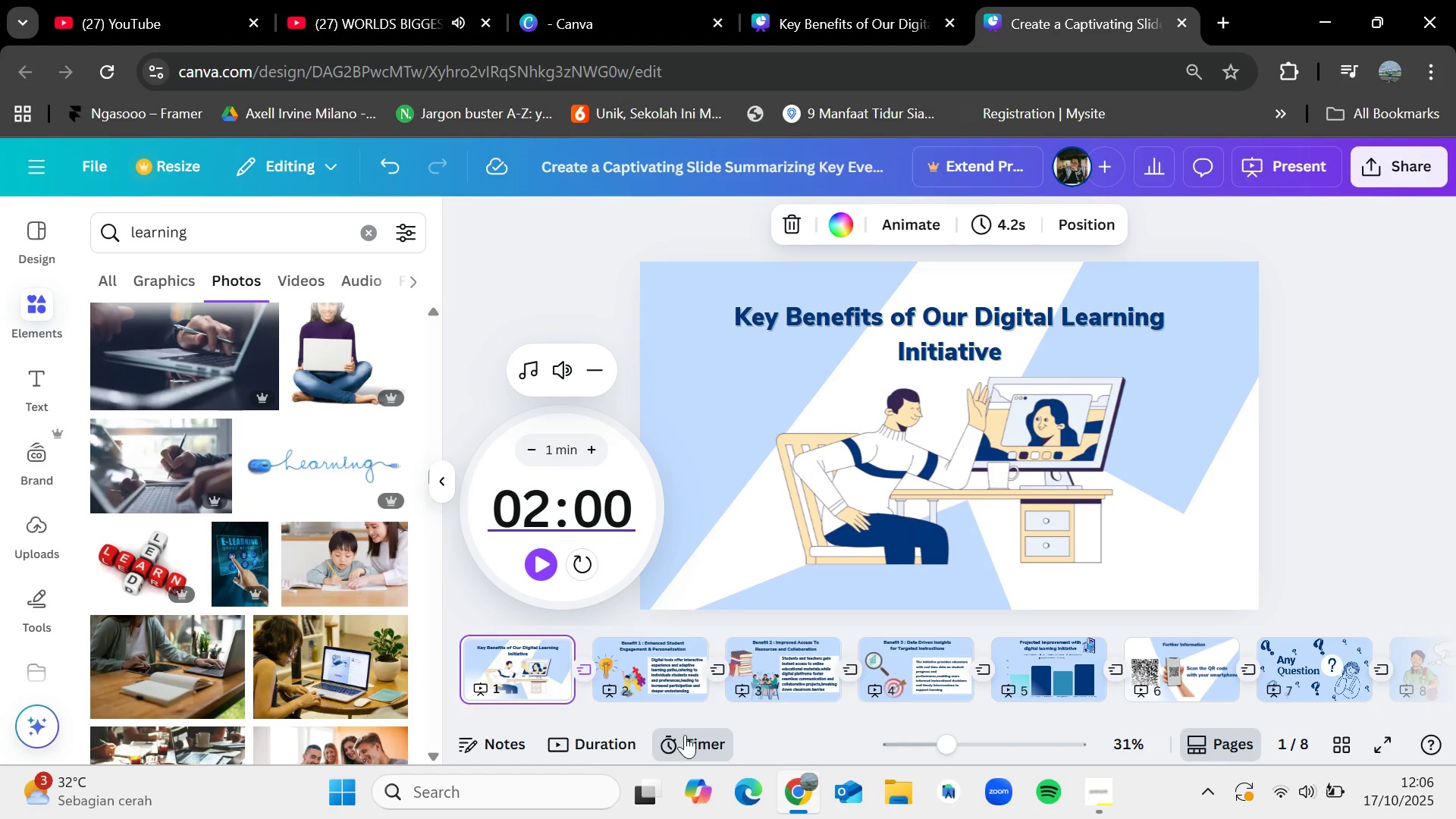 
left_click([691, 741])
 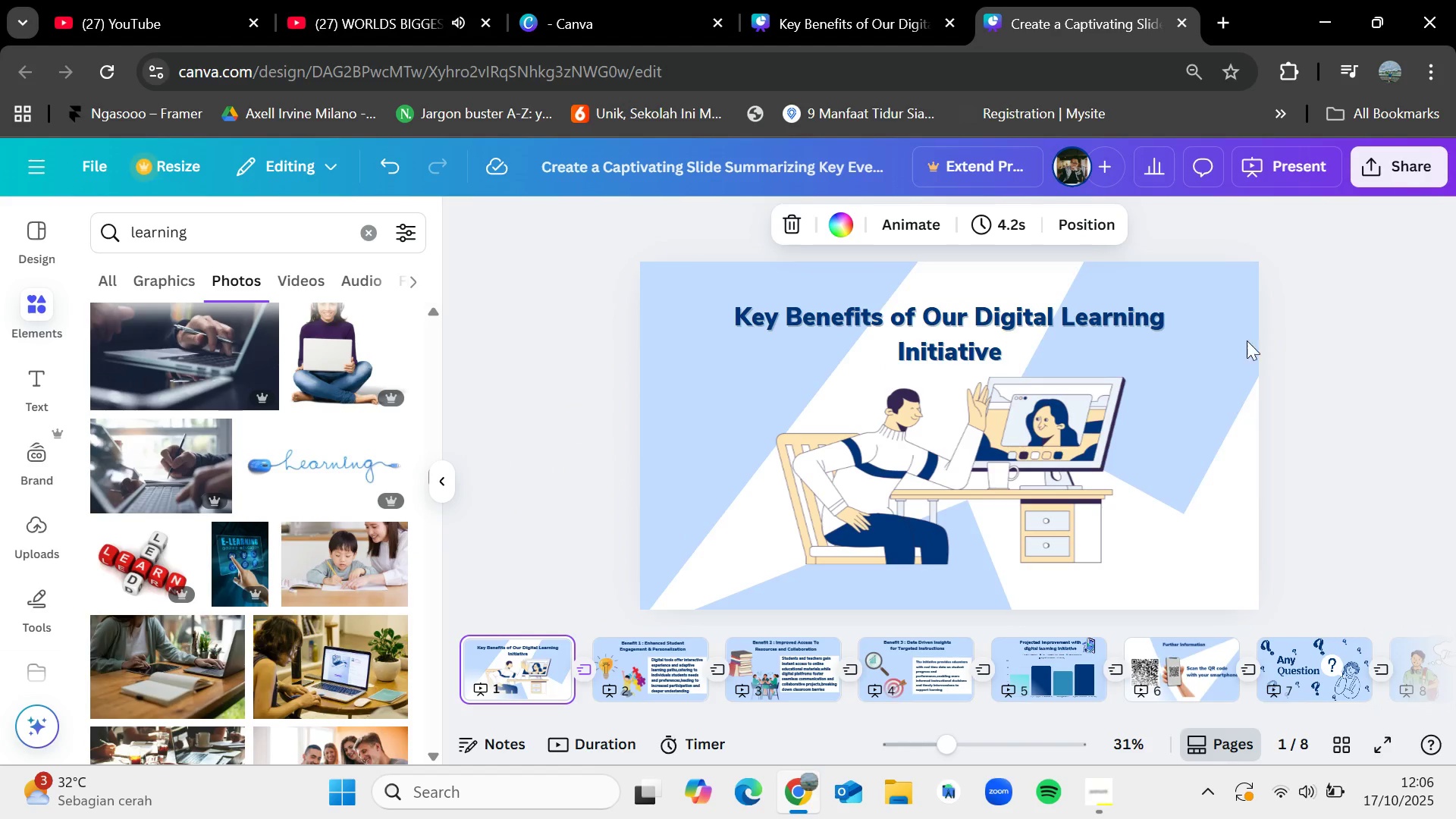 
left_click_drag(start_coordinate=[554, 413], to_coordinate=[557, 419])
 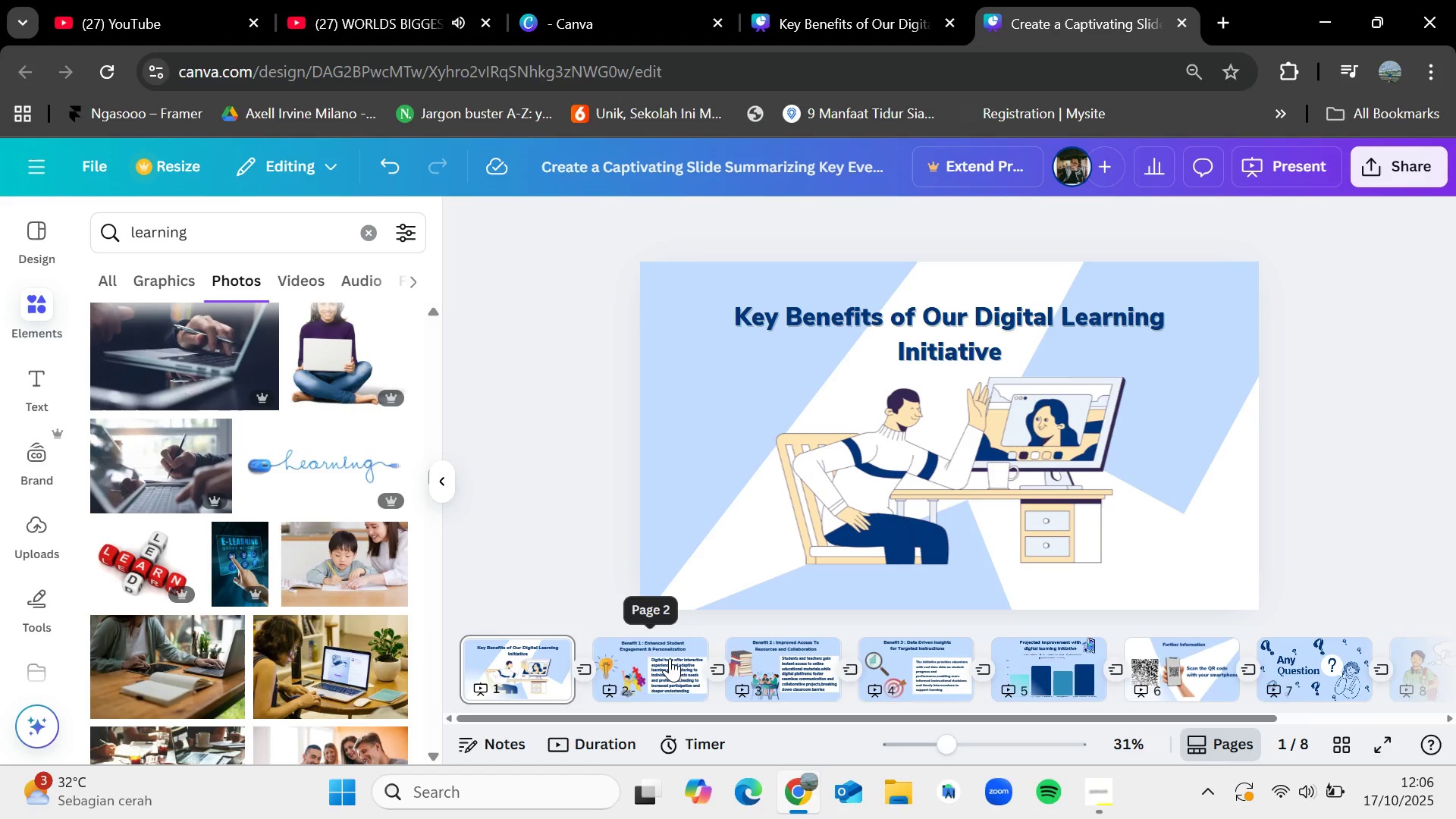 
left_click([670, 658])
 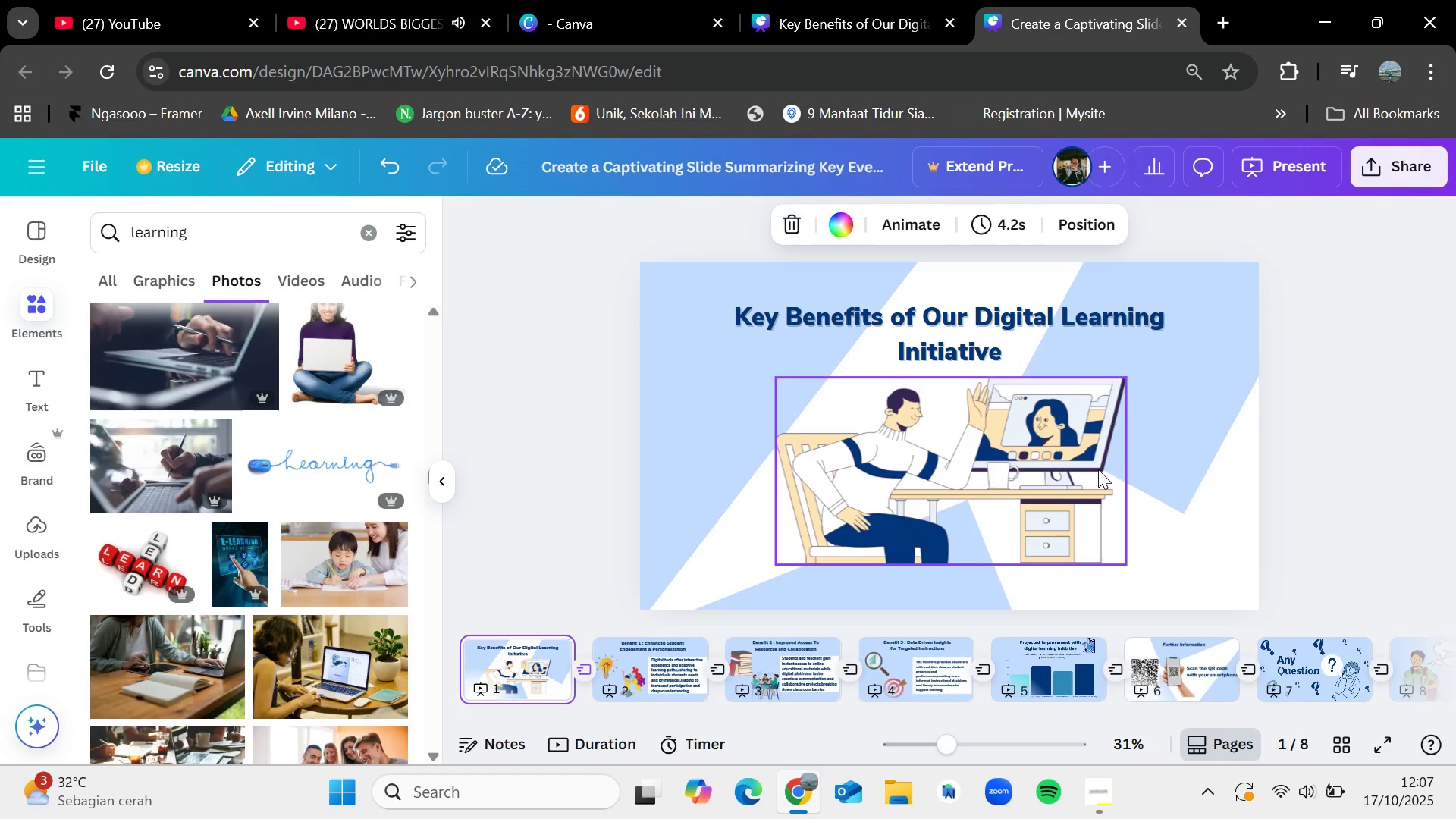 
wait(67.42)
 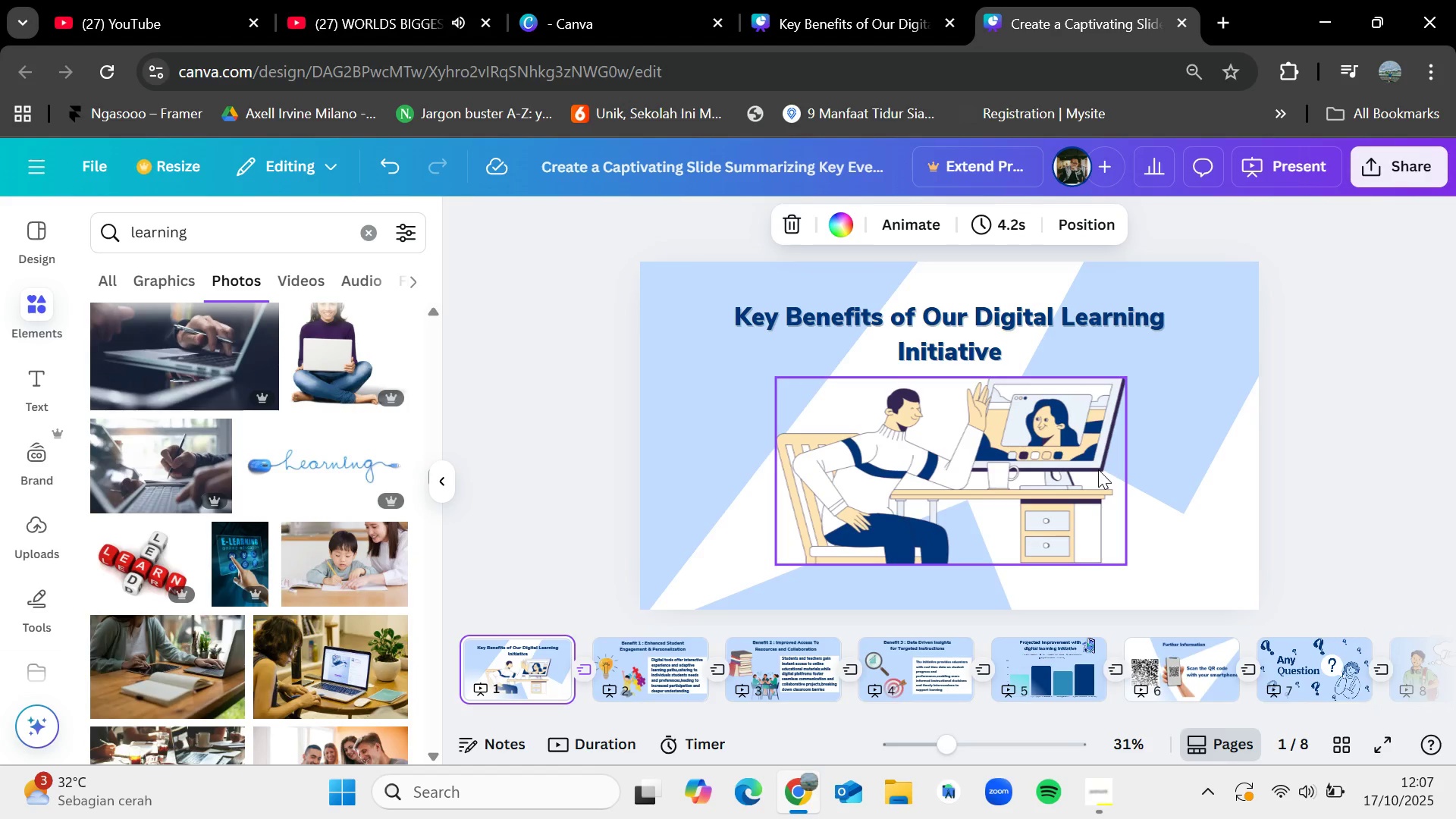 
left_click([642, 672])
 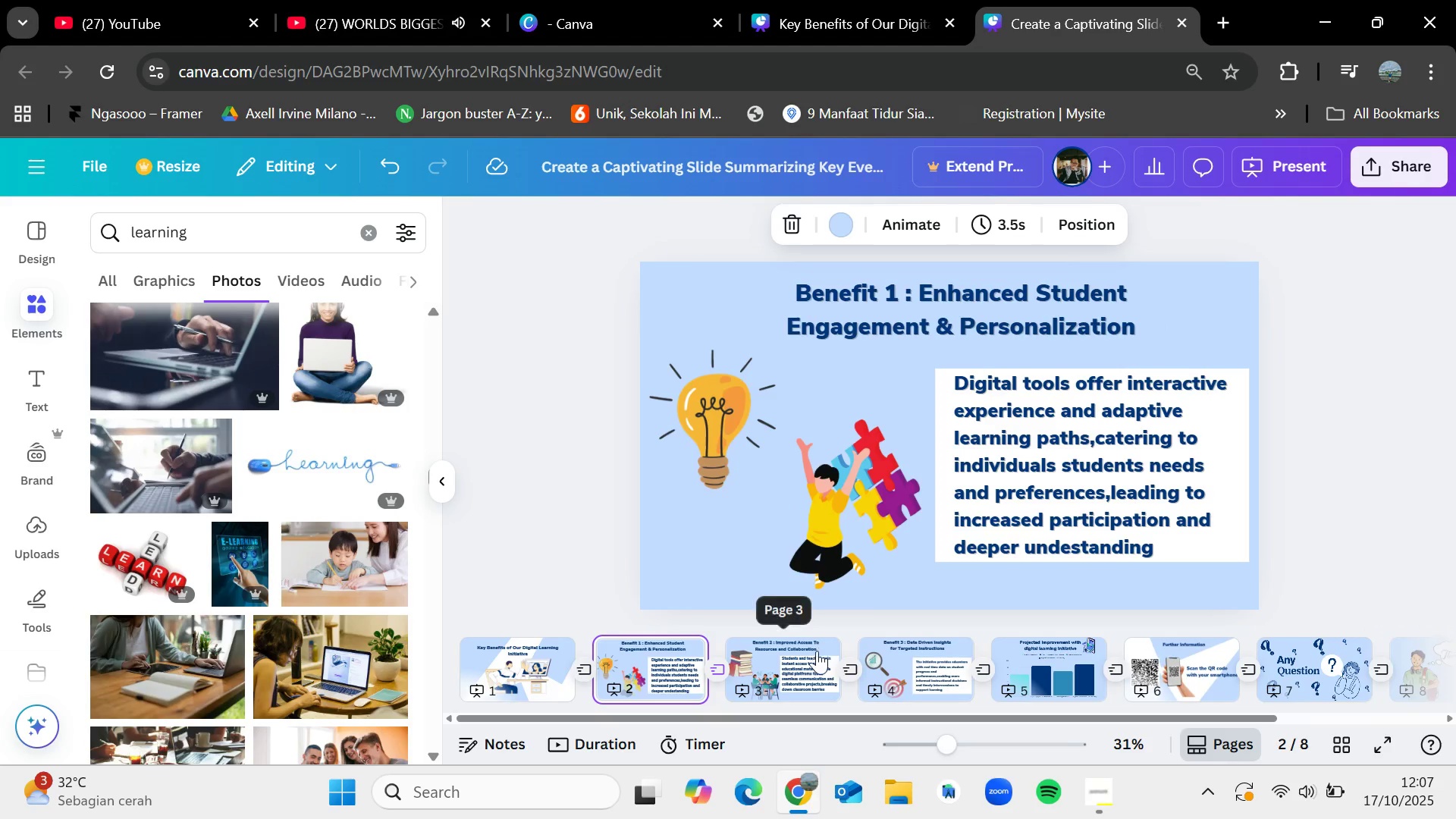 
left_click([805, 659])